 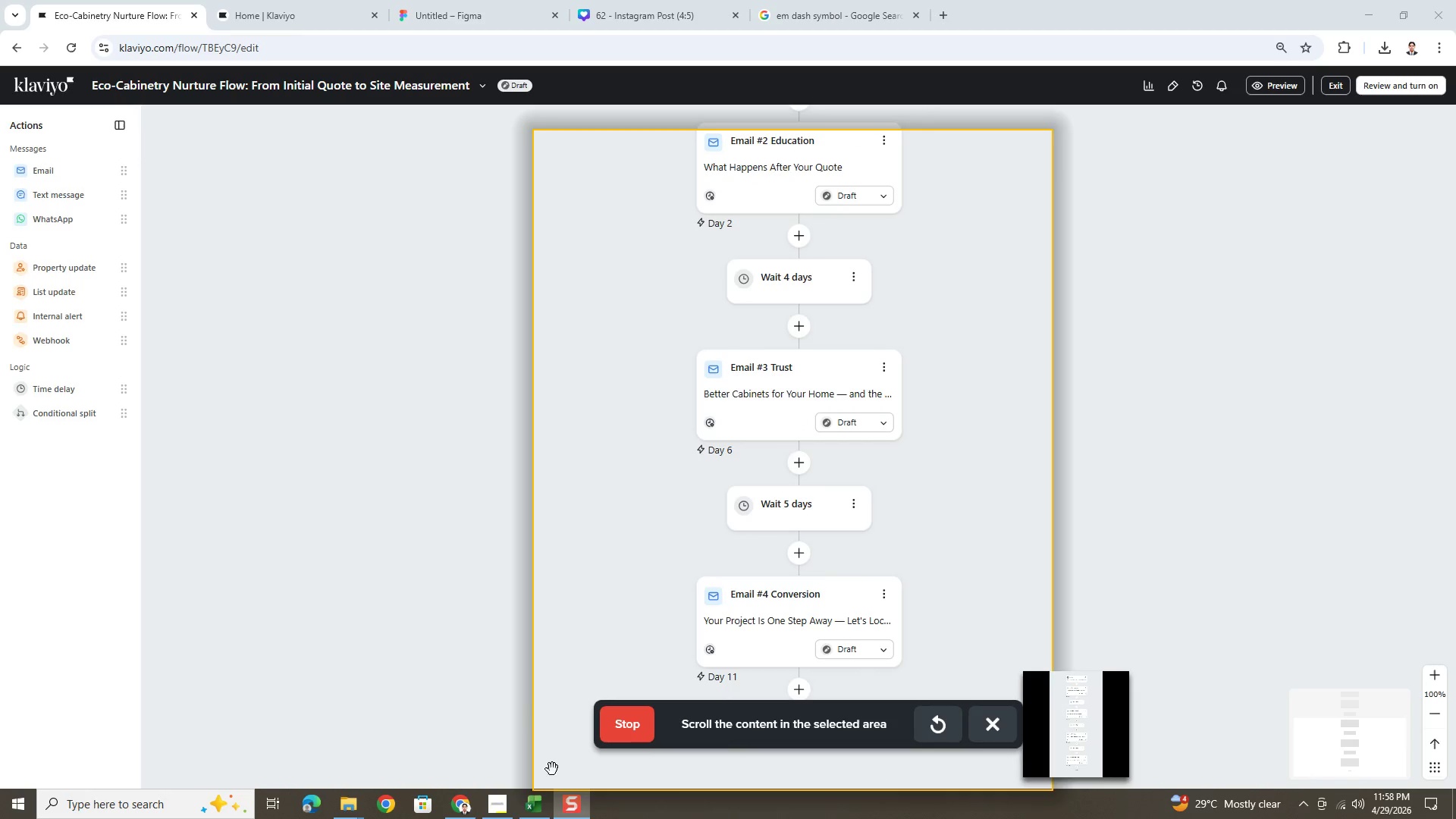 
left_click([633, 730])
 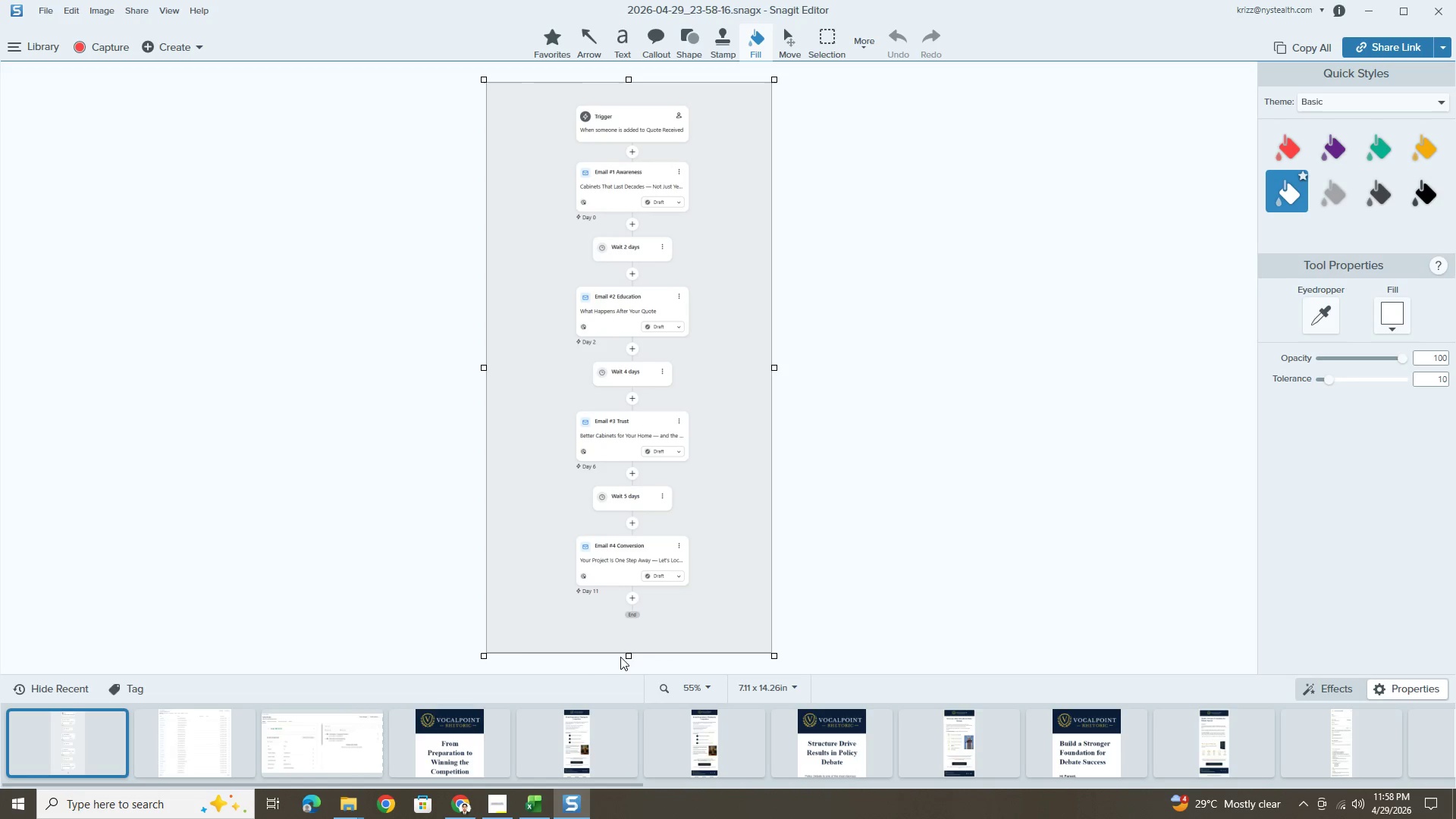 
left_click_drag(start_coordinate=[626, 655], to_coordinate=[639, 633])
 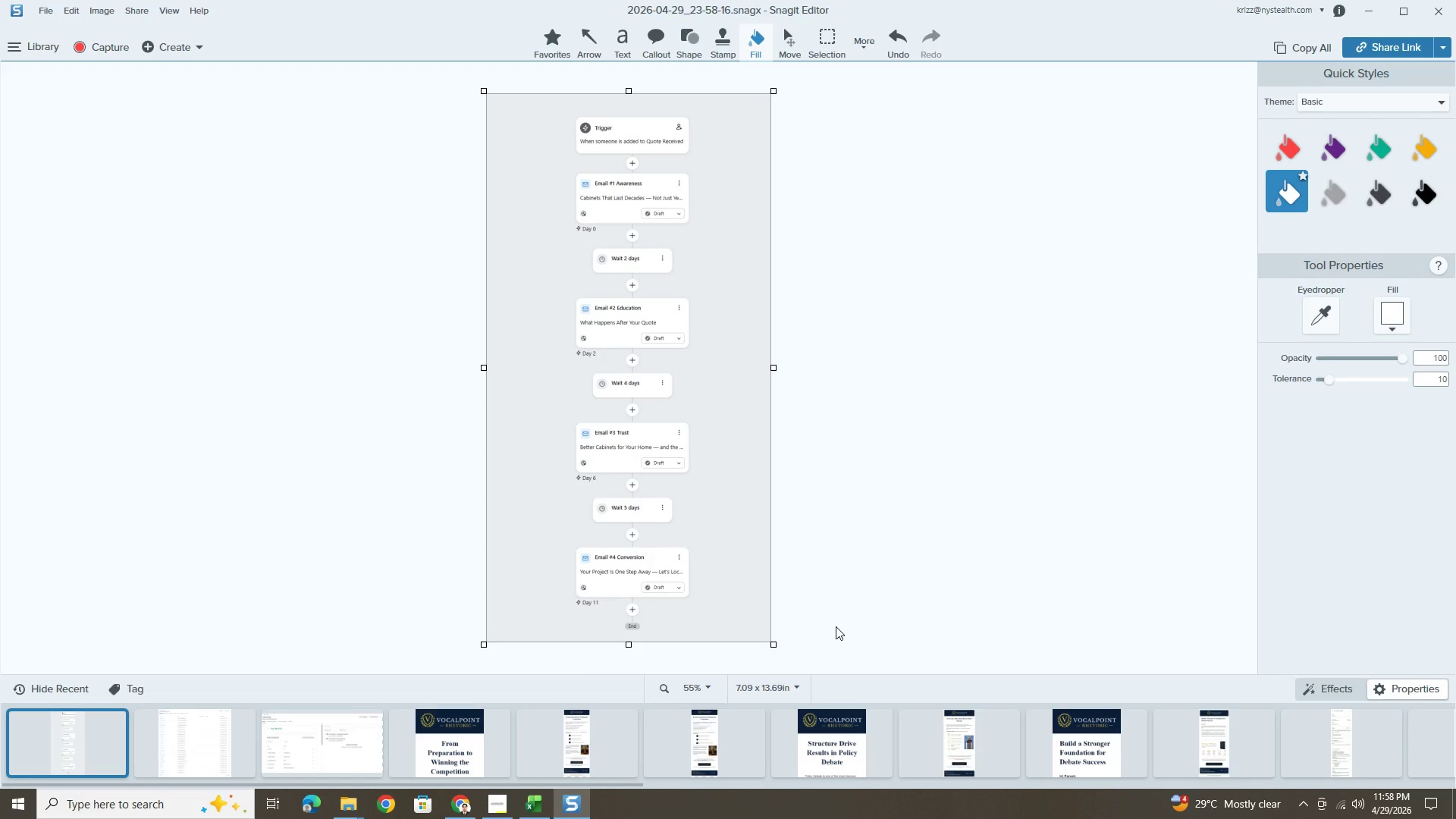 
key(Control+C)
 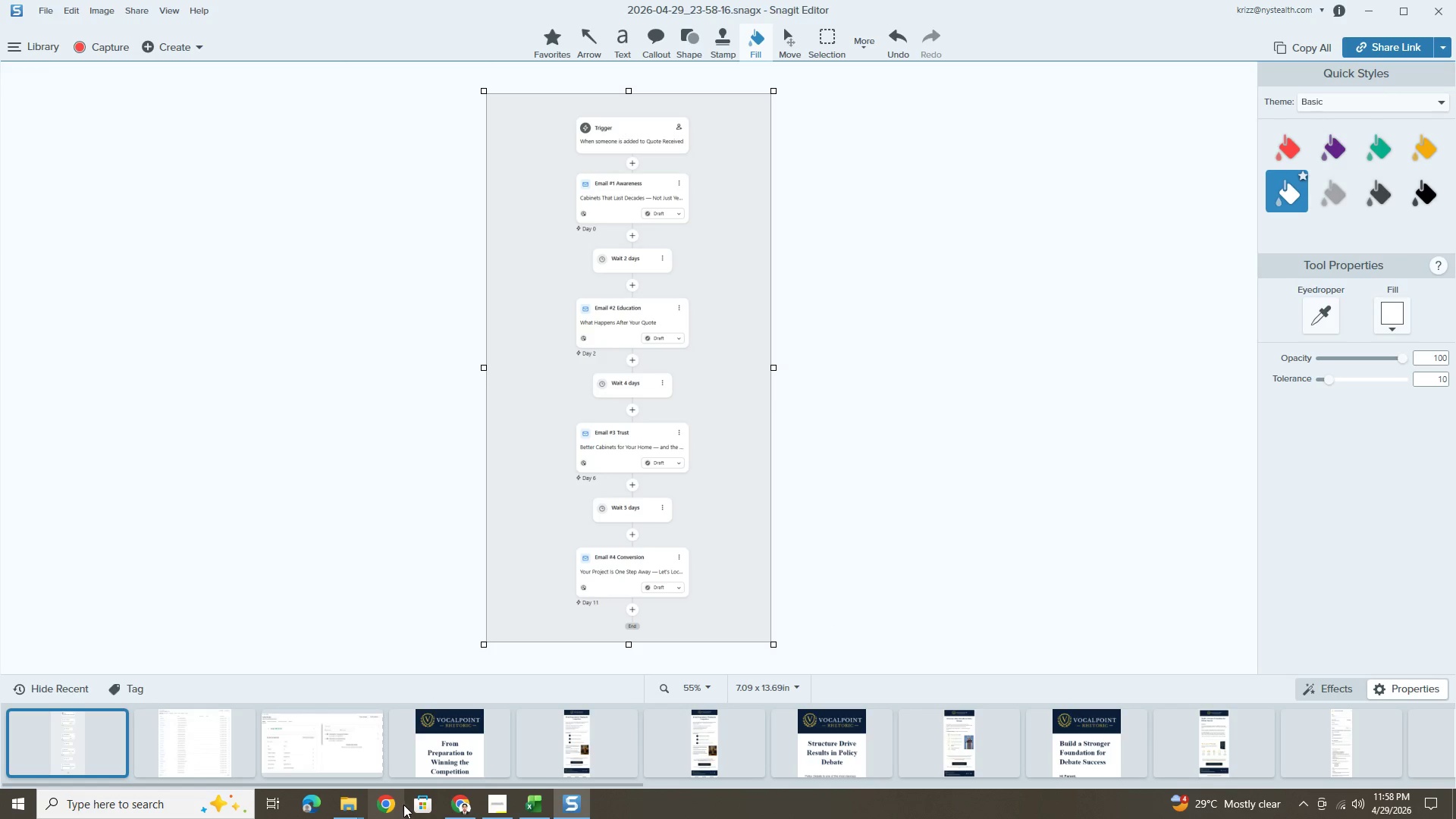 
left_click([345, 802])
 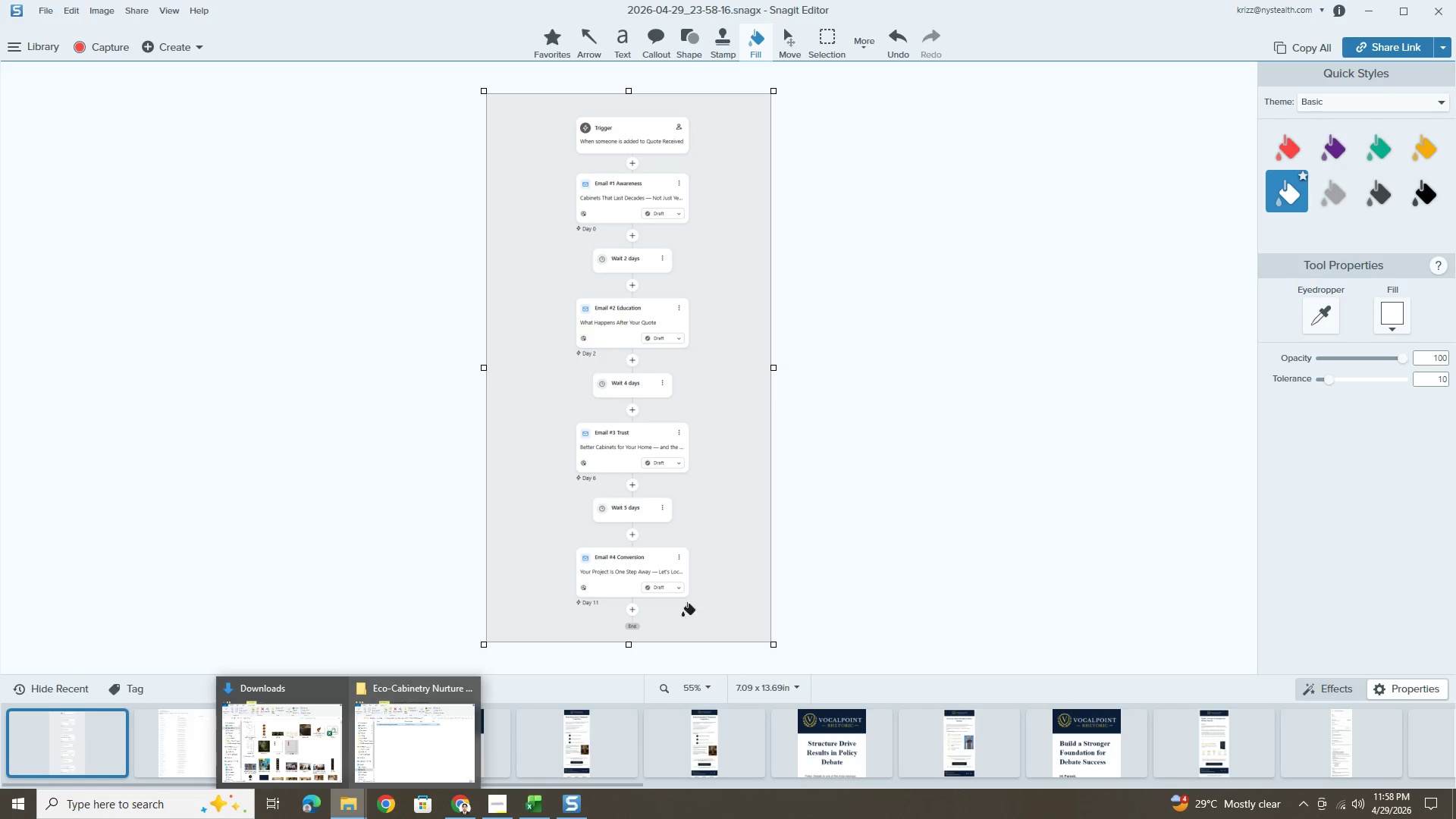 
key(Control+ControlLeft)
 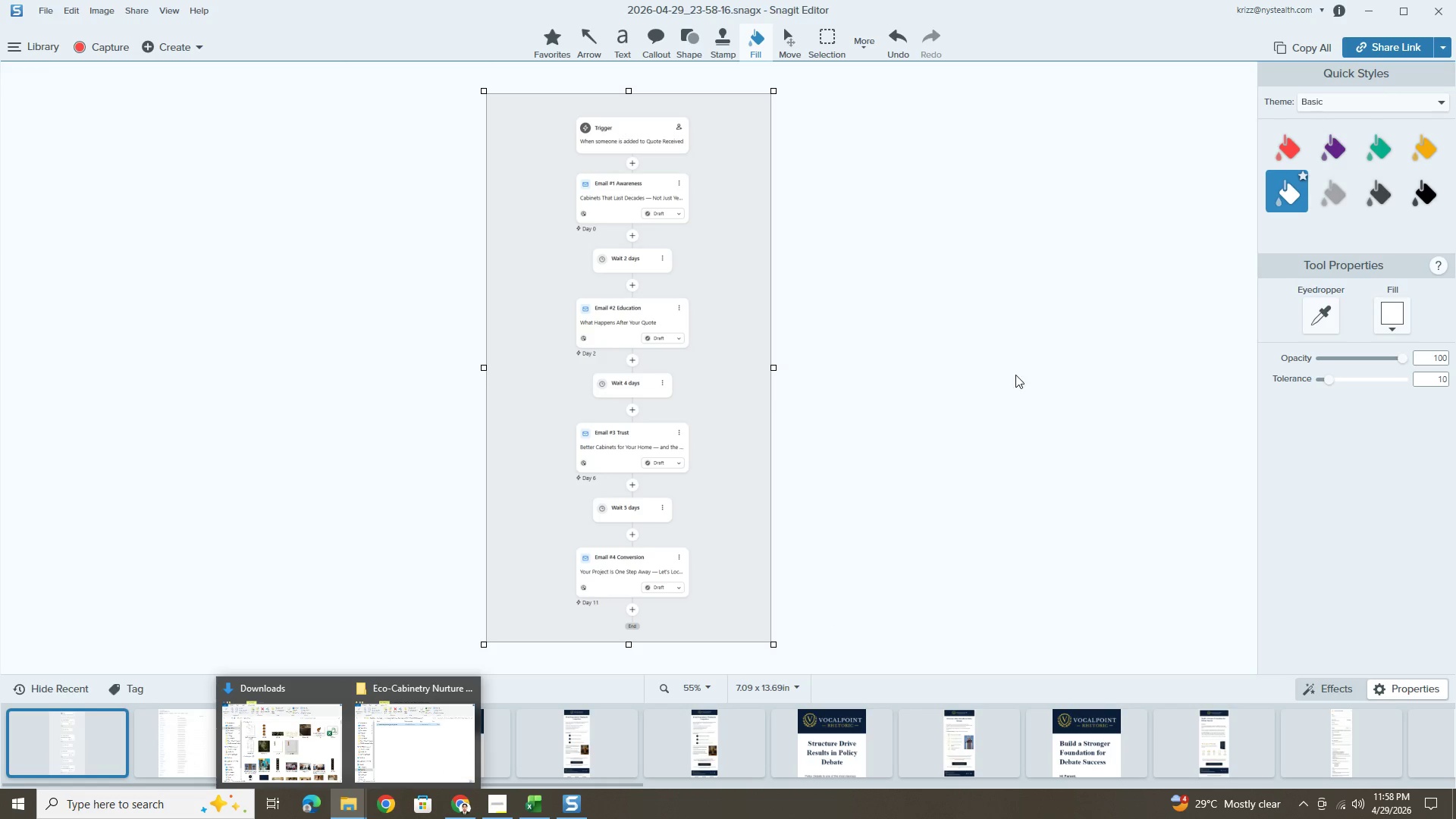 
key(Control+S)
 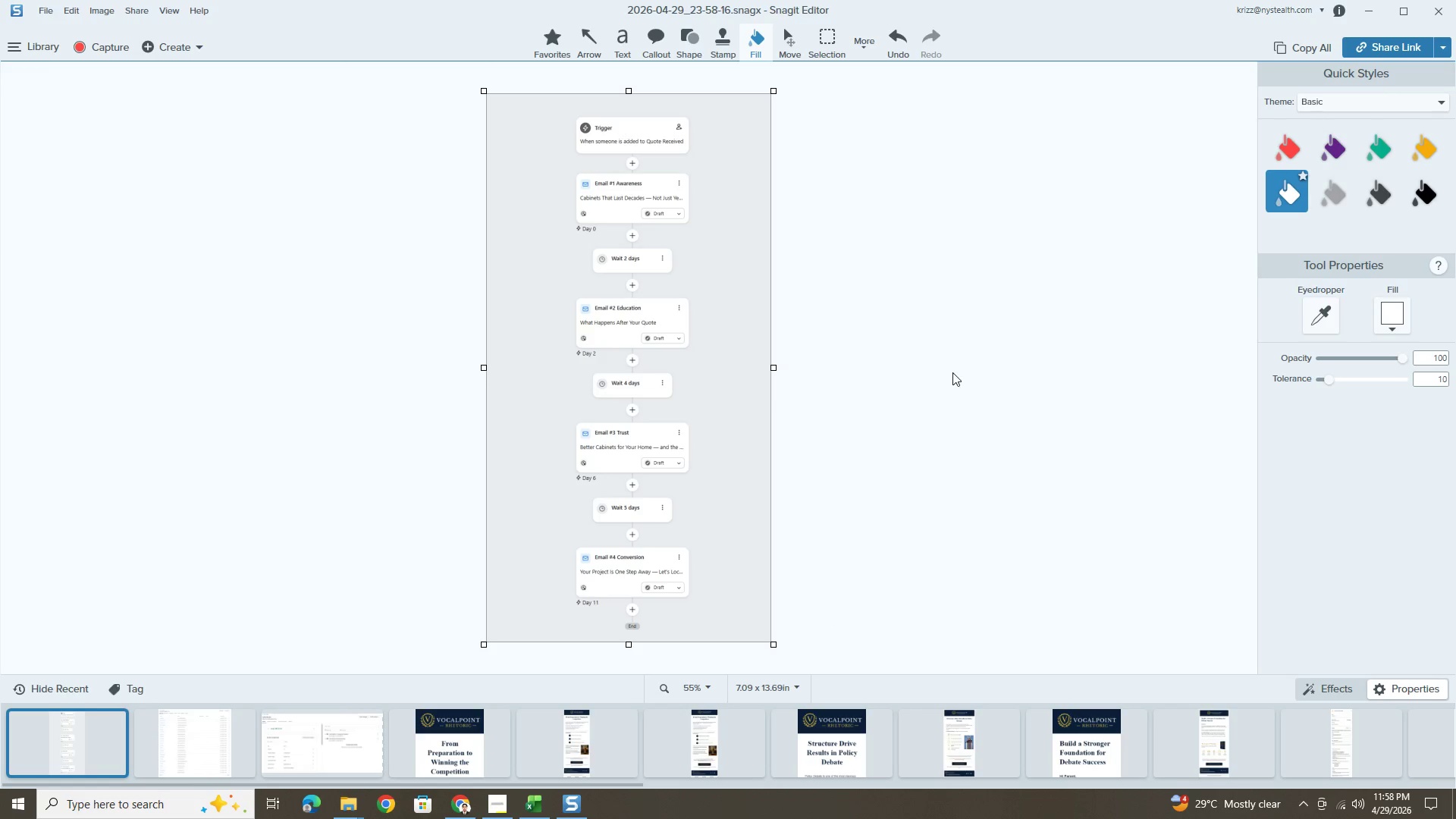 
key(Control+S)
 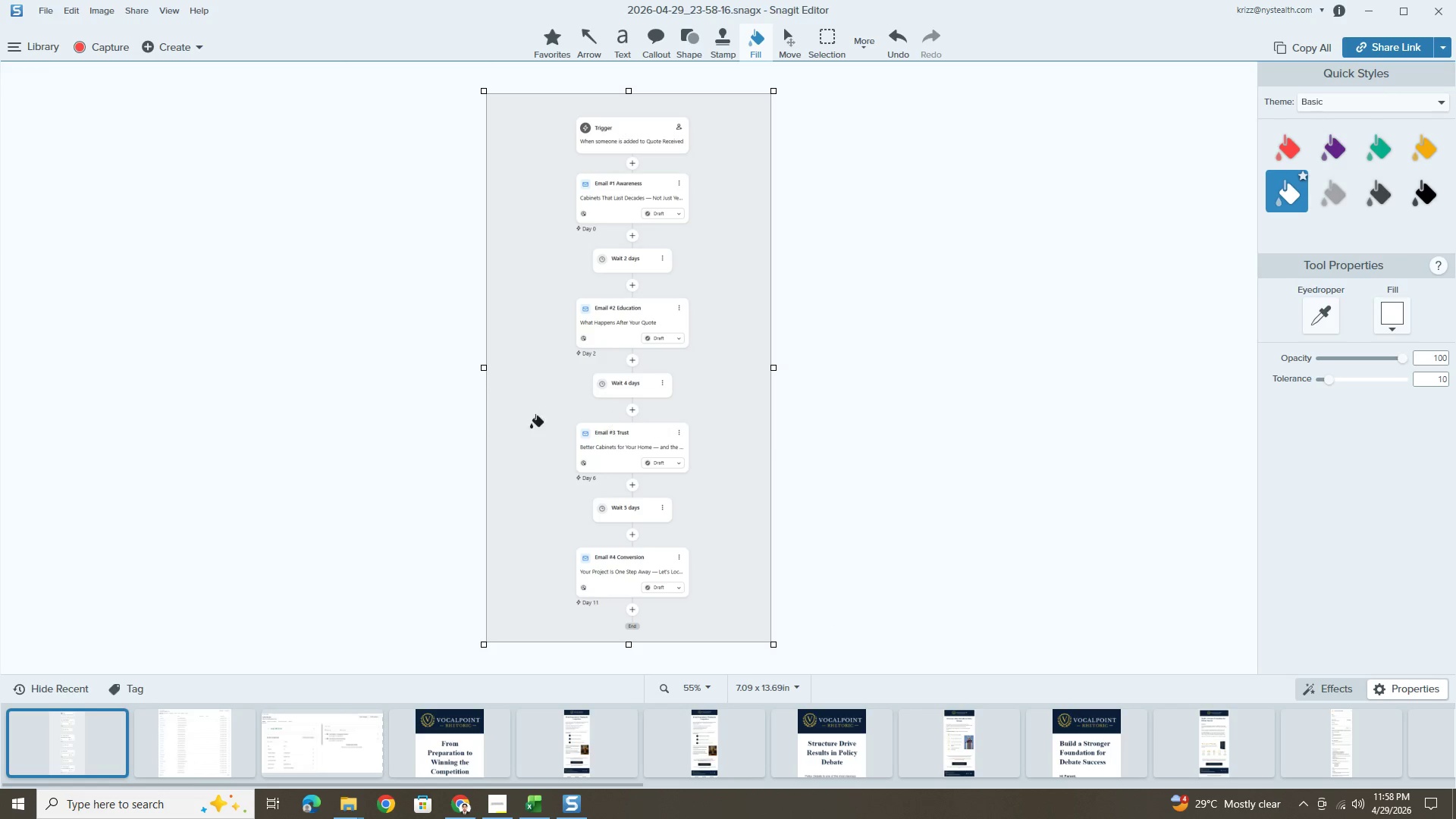 
key(Control+S)
 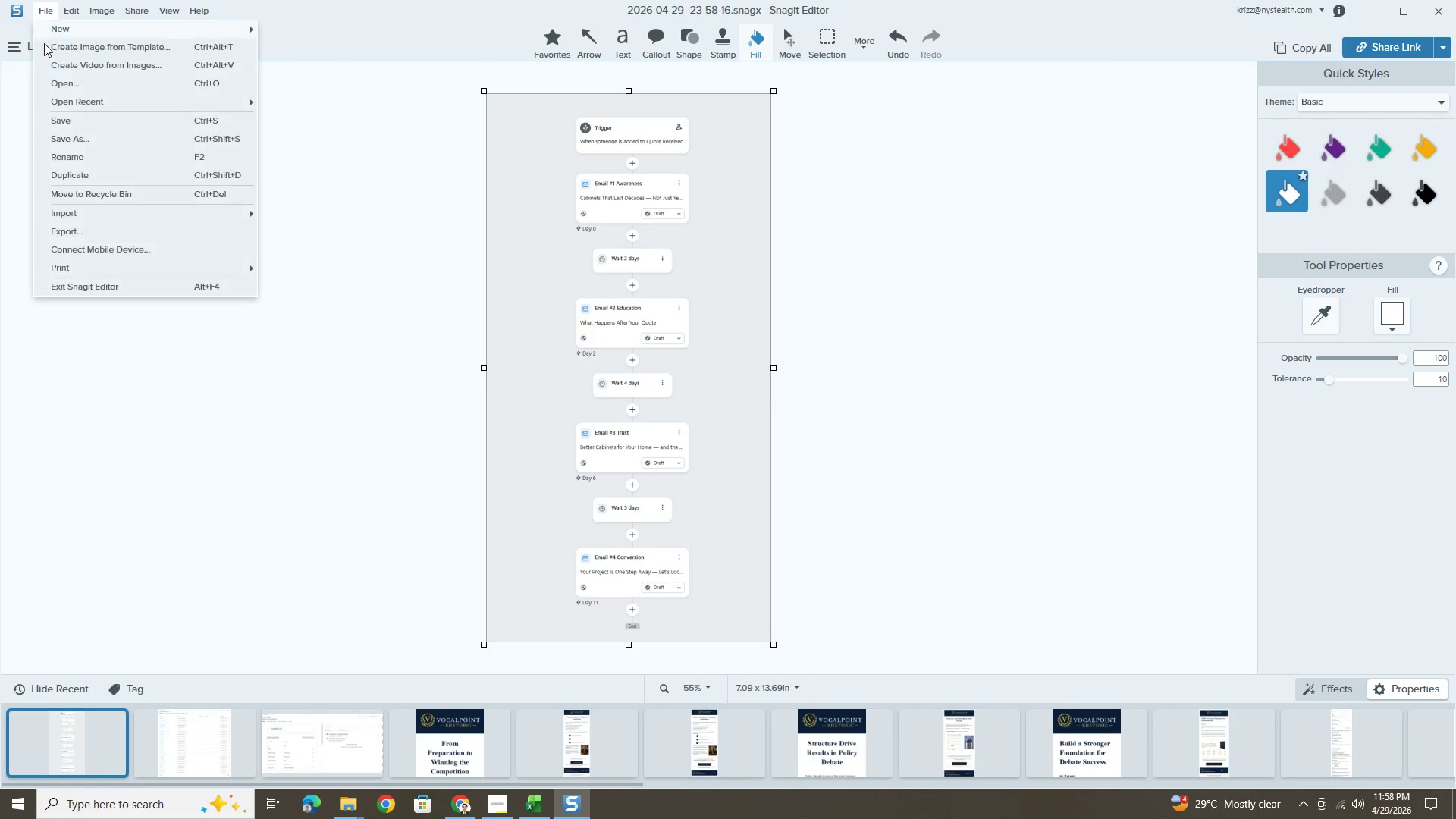 
left_click([68, 136])
 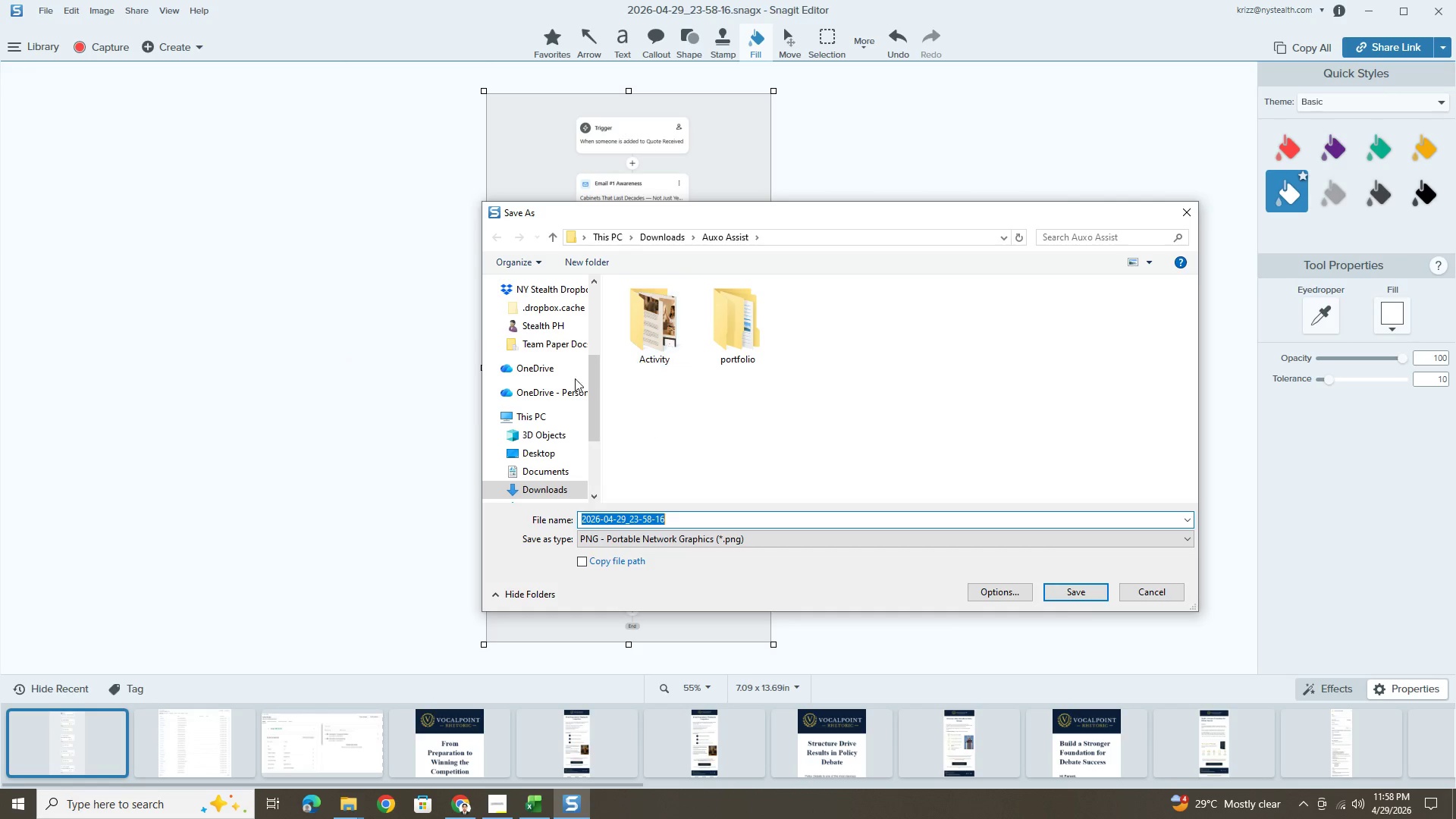 
scroll: coordinate [579, 353], scroll_direction: up, amount: 6.0
 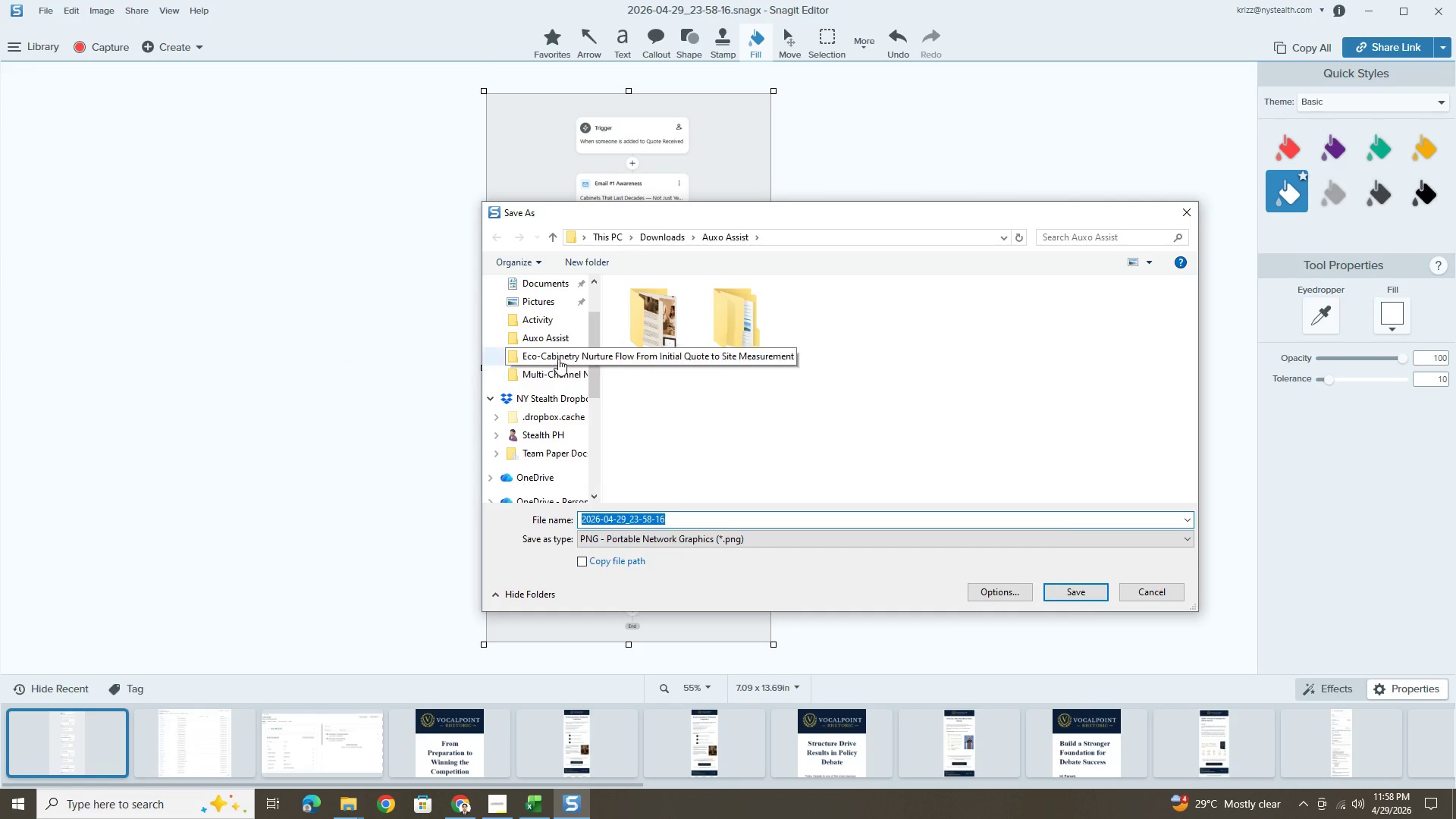 
left_click([558, 357])